 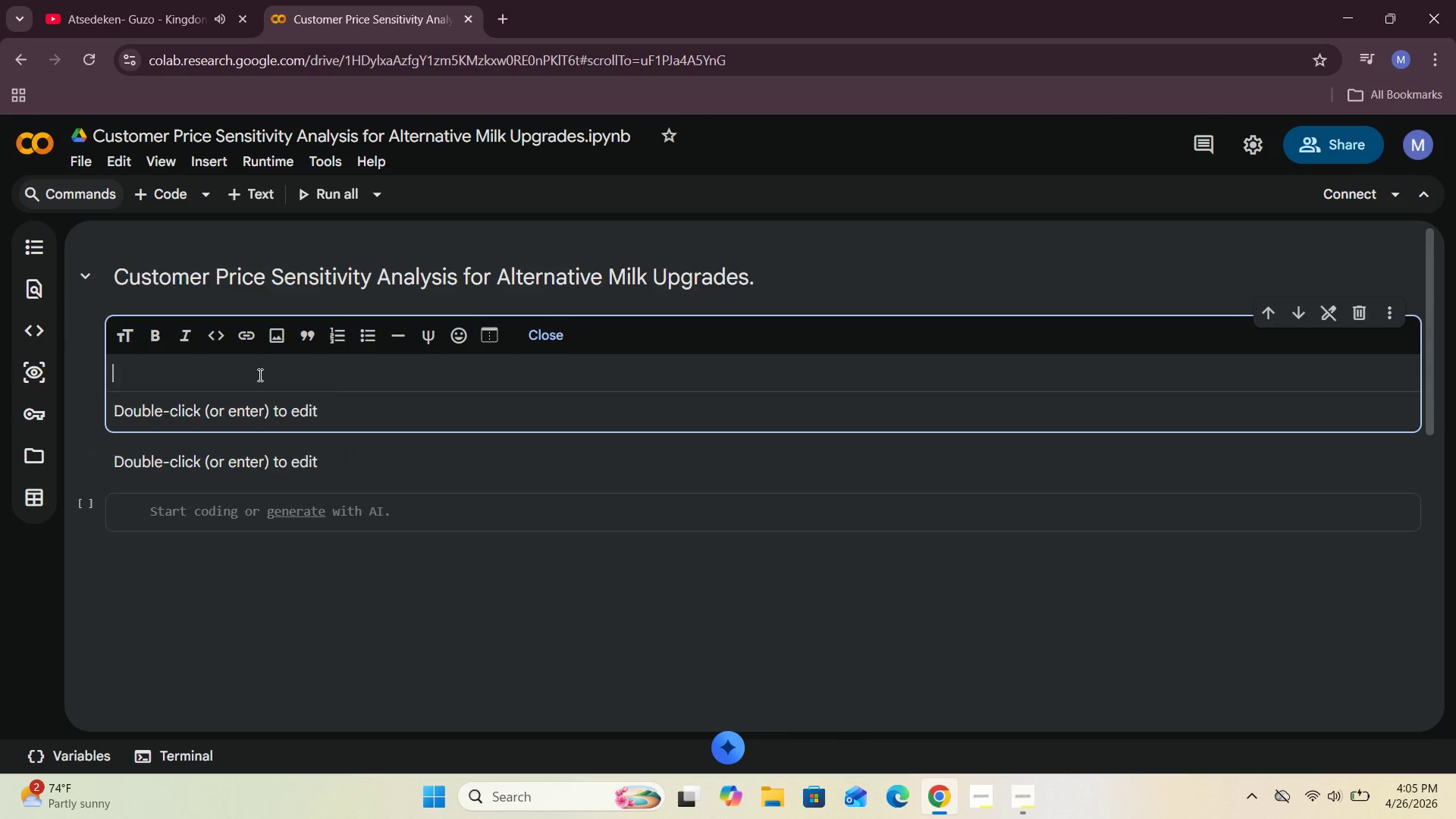 
type(For this project , I am gong to use consumer )
 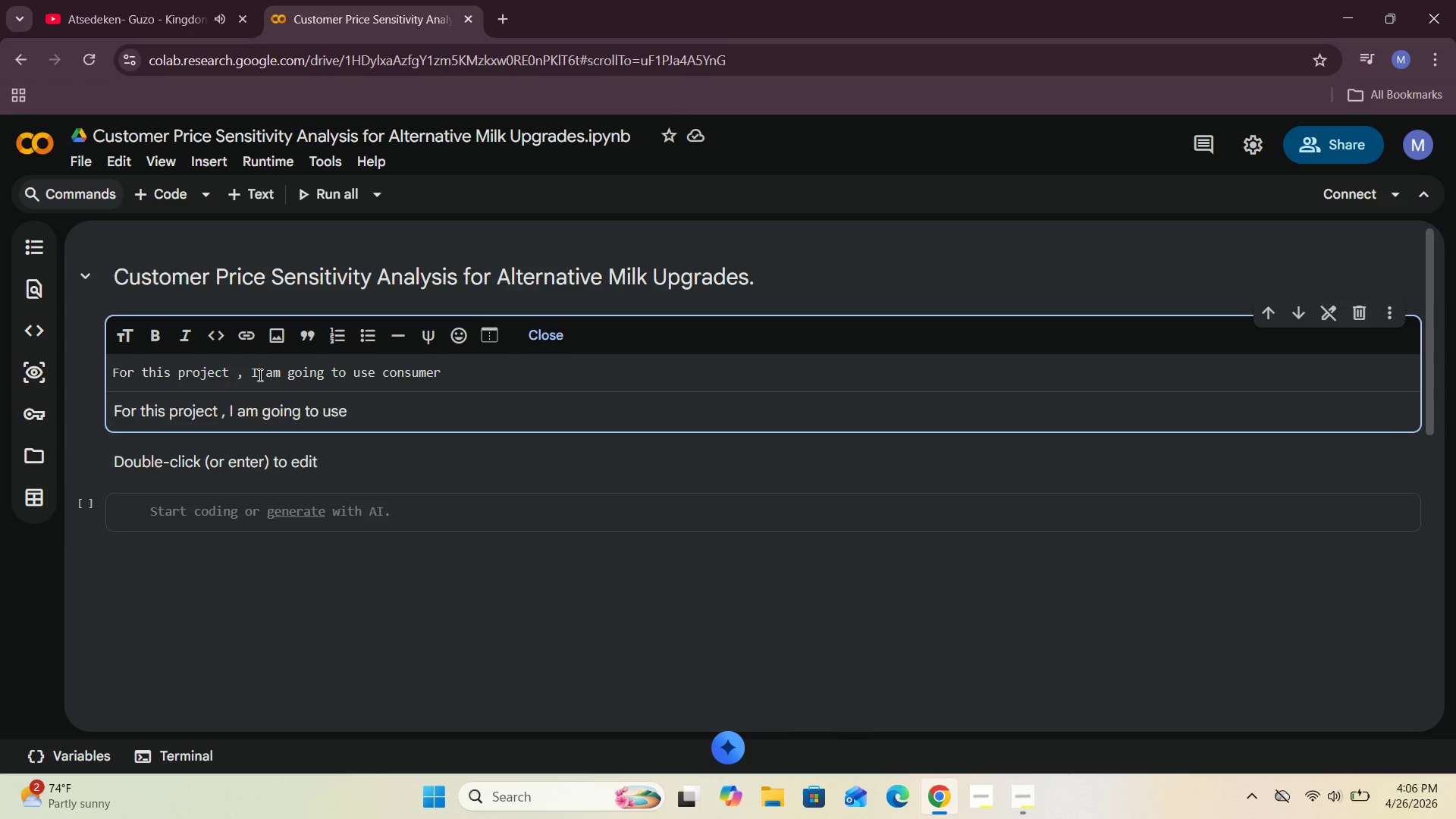 
type(surbey)
key(Backspace)
key(Backspace)
key(Backspace)
type(vey data thta )
key(Backspace)
key(Backspace)
key(Backspace)
type(at studies the customer preferences for dairy and non-dairy milk option)
 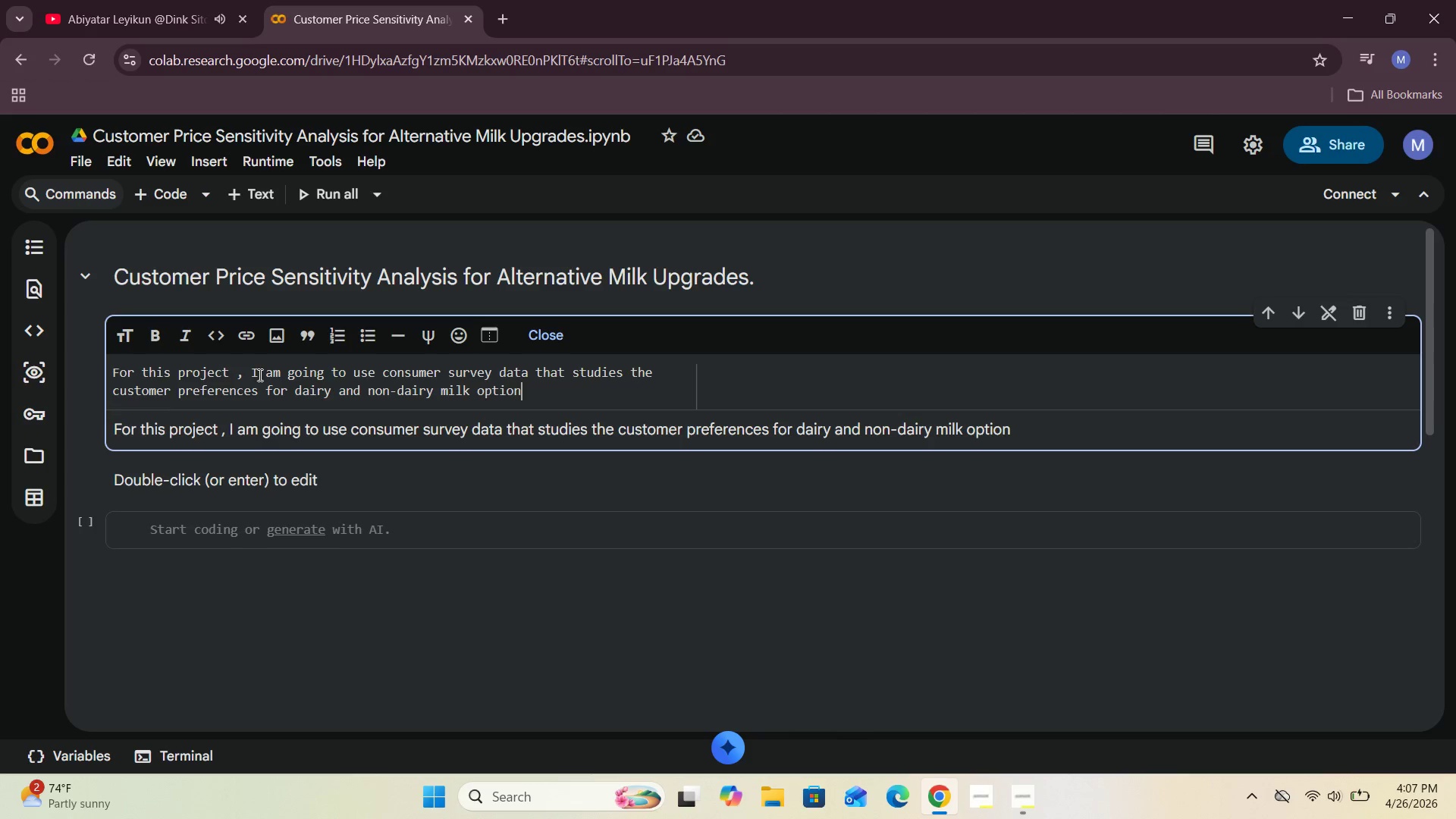 
type(s in coffee)
 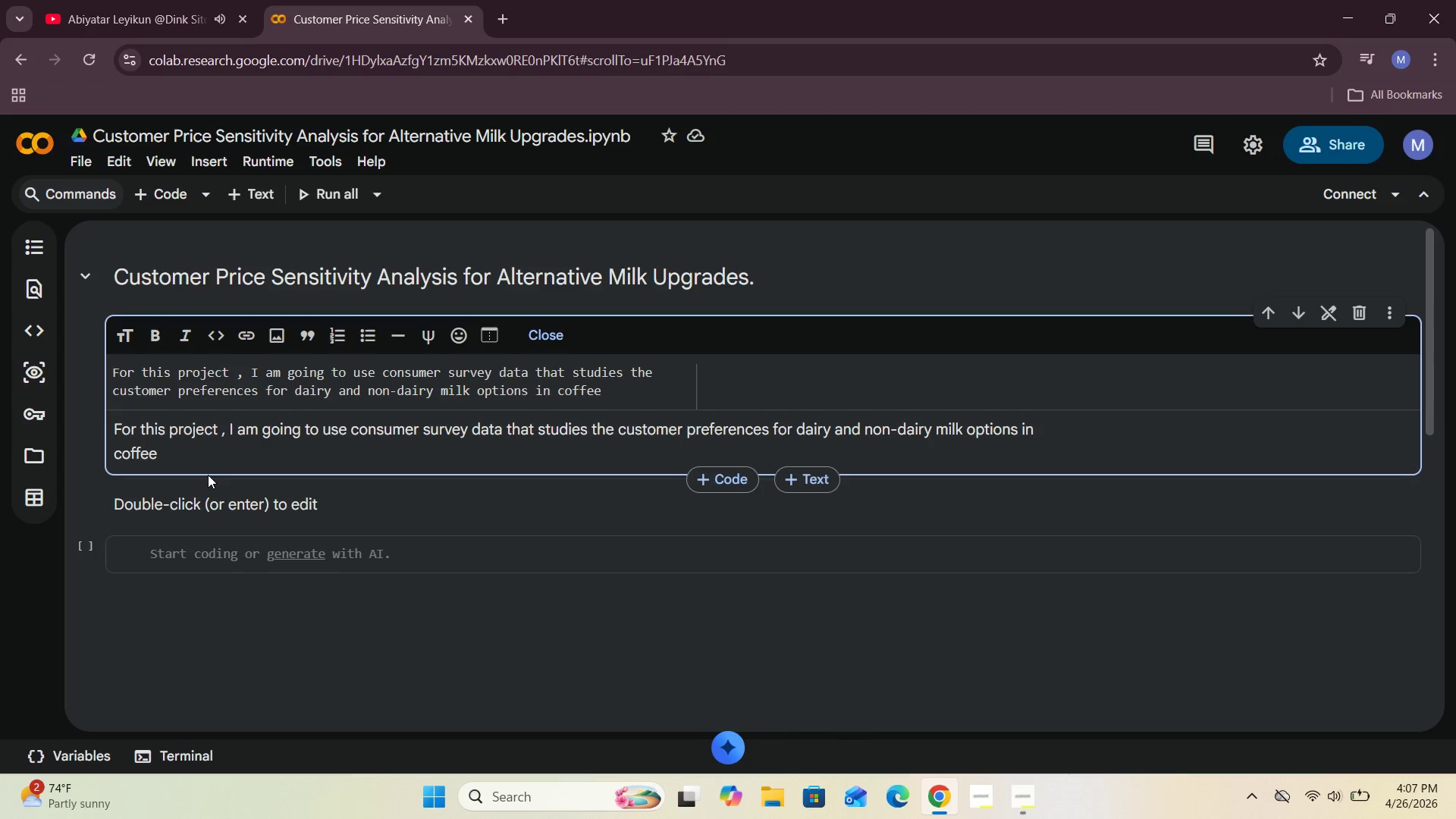 
wait(43.83)
 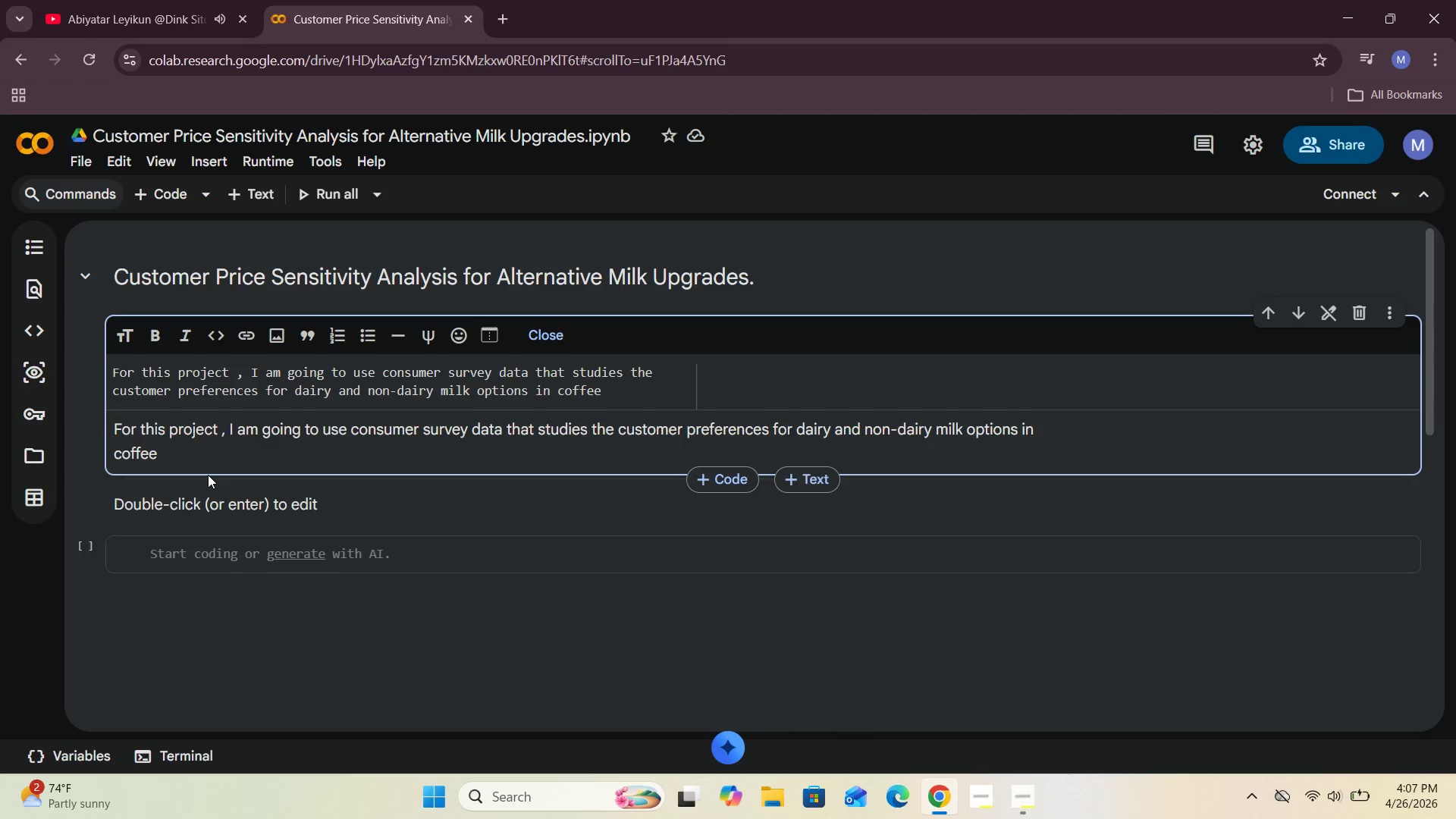 
left_click([617, 396])
 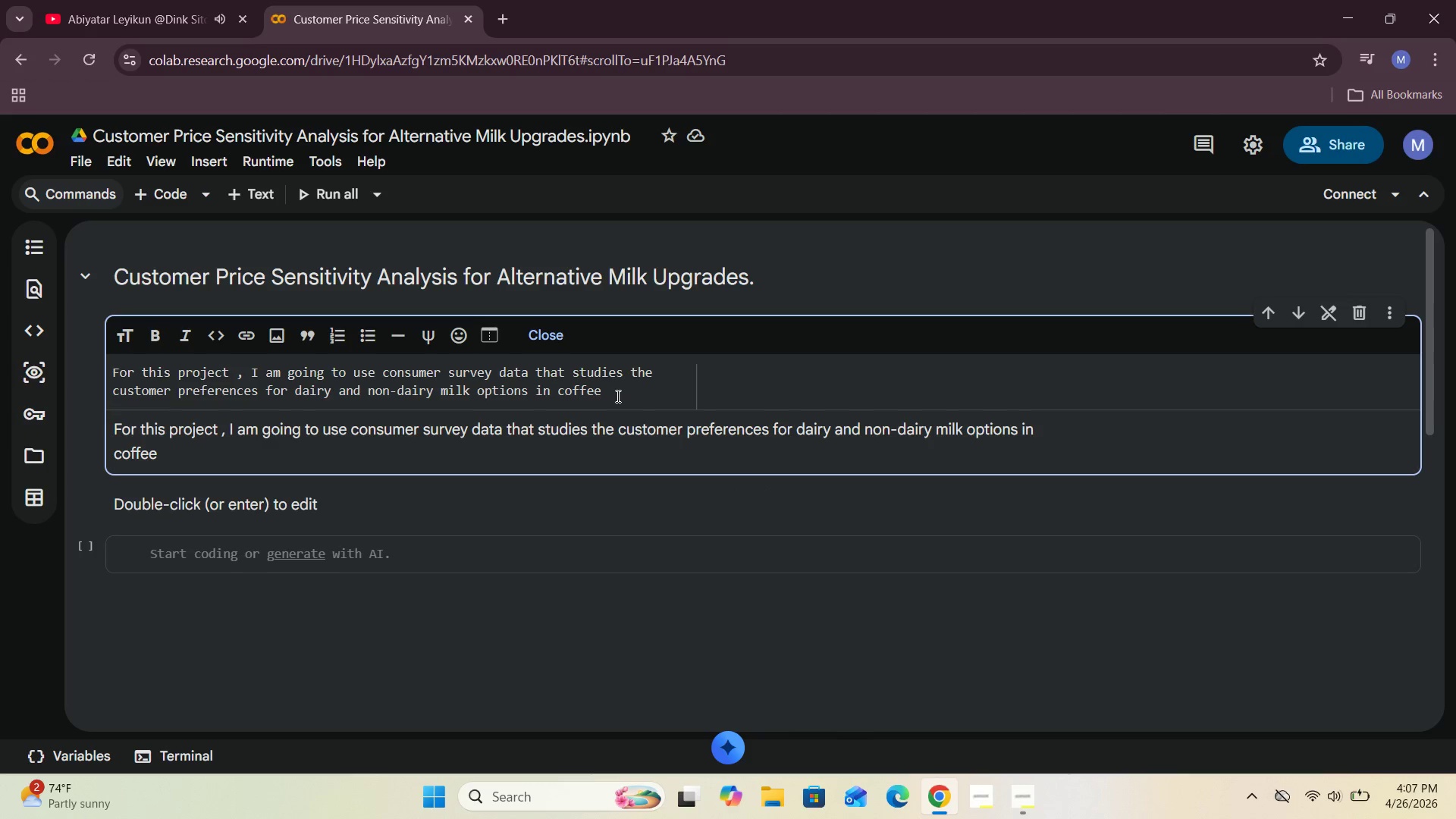 
key(Period)
 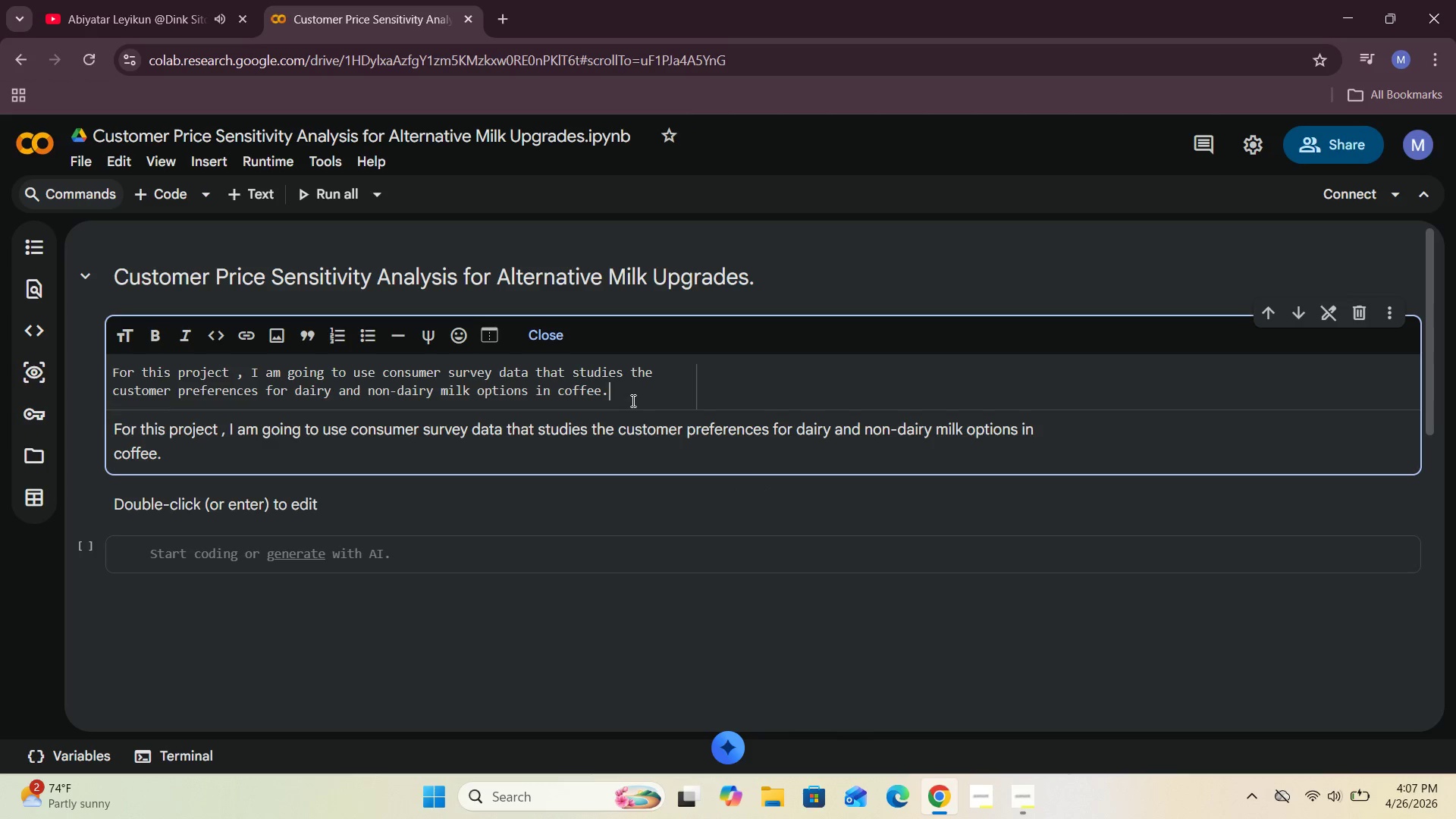 
wait(10.44)
 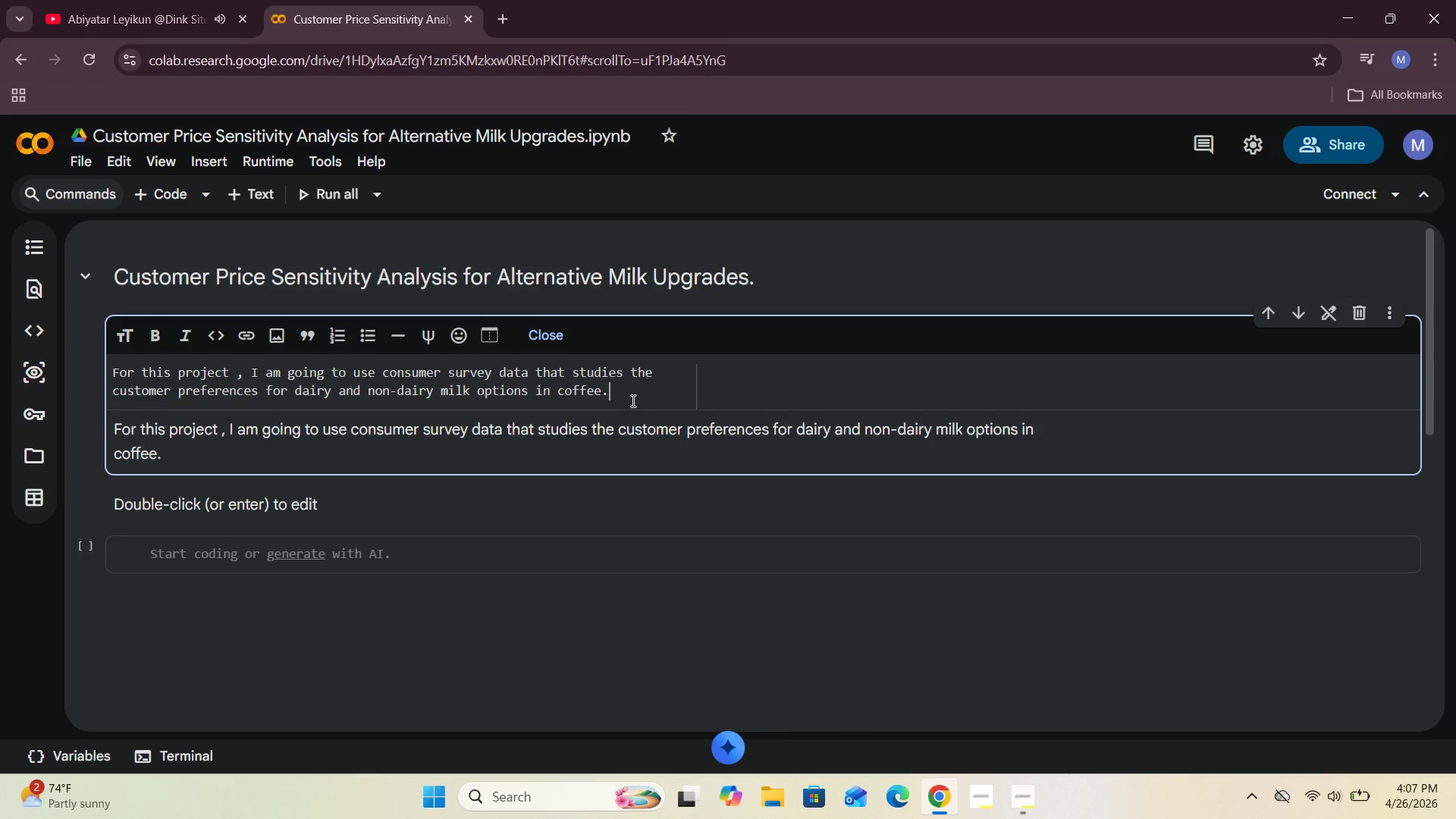 
key(Enter)
 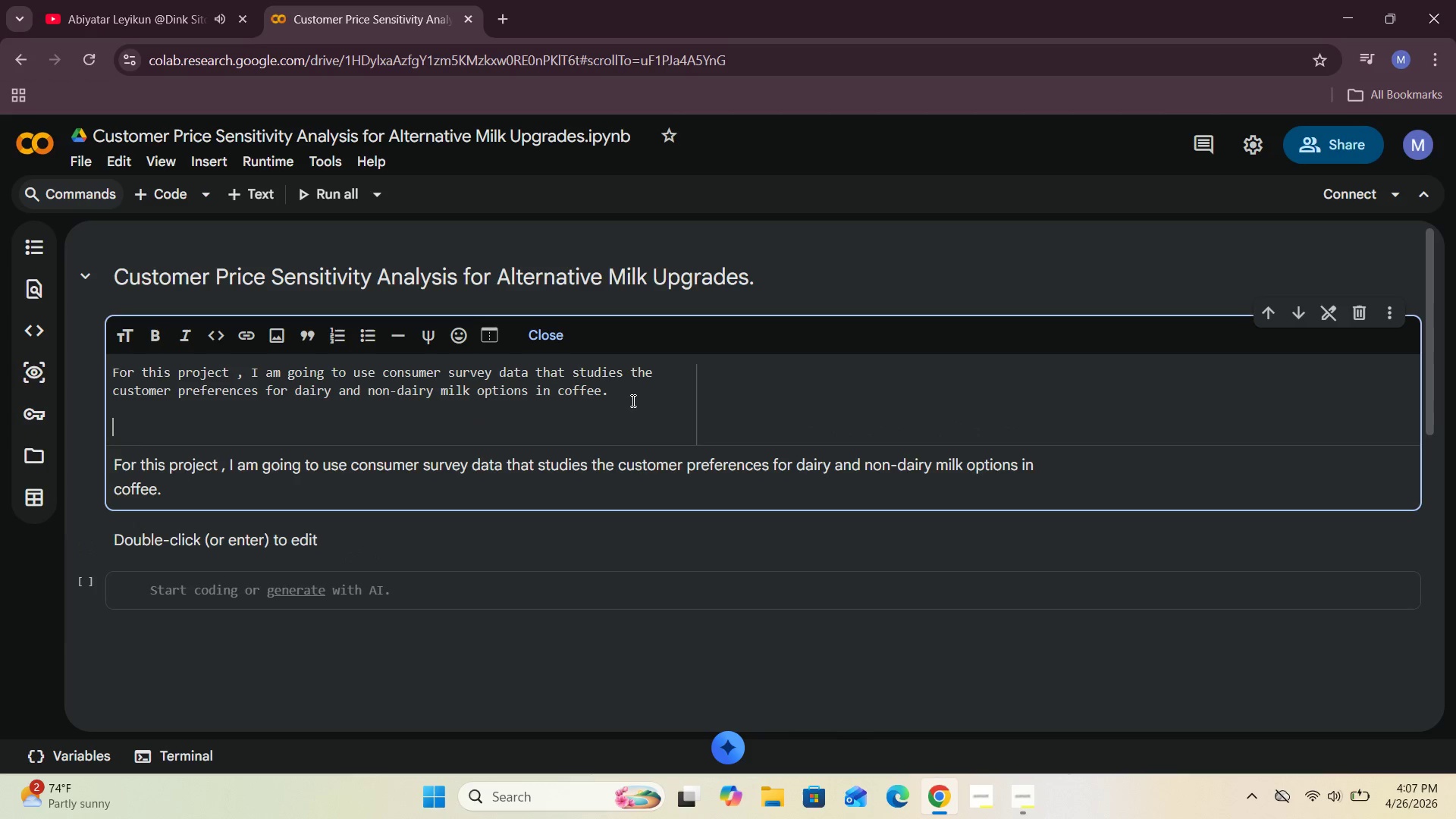 
key(Enter)
 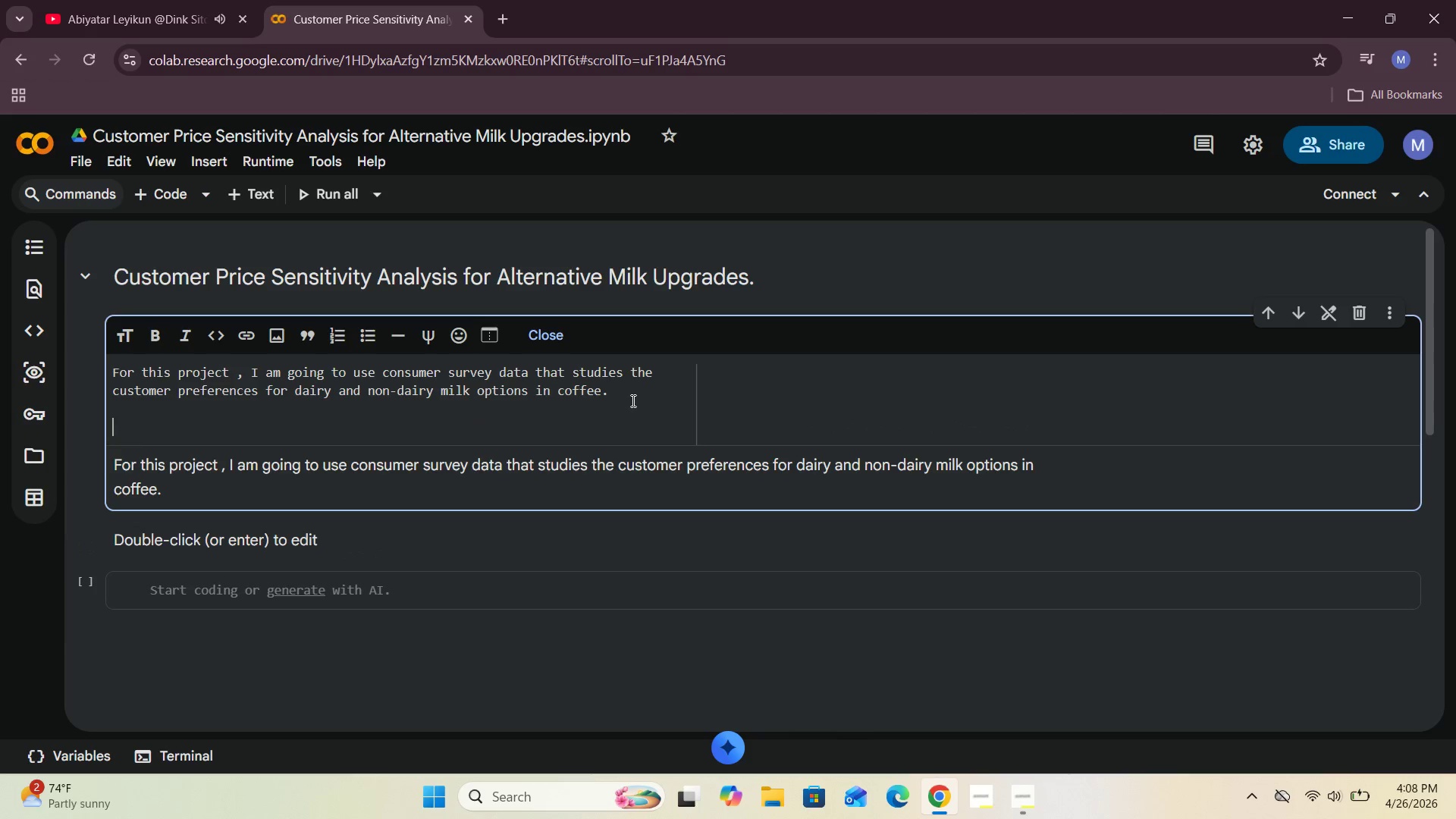 
type(The goL)
key(Backspace)
type(al )
 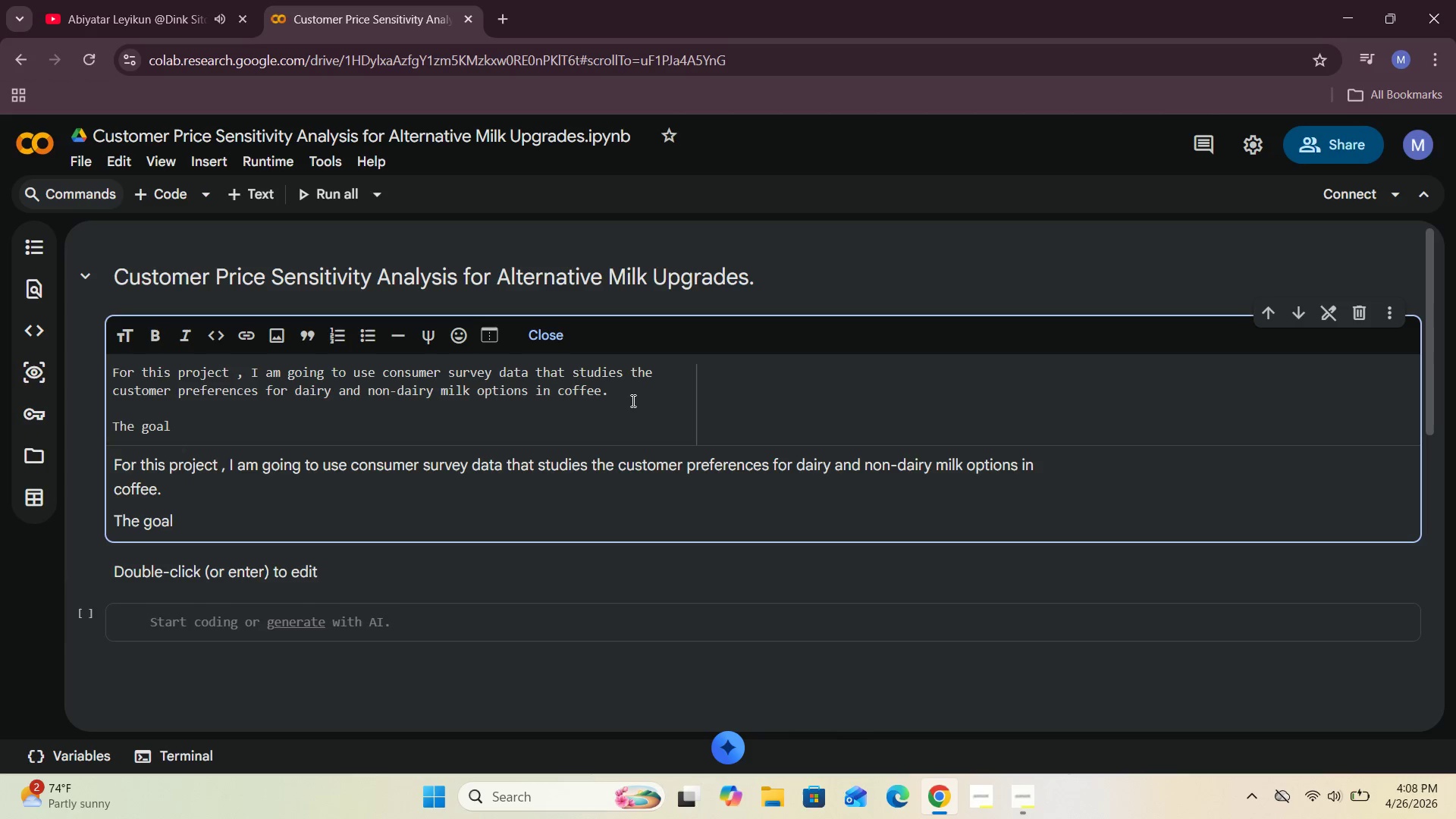 
wait(5.03)
 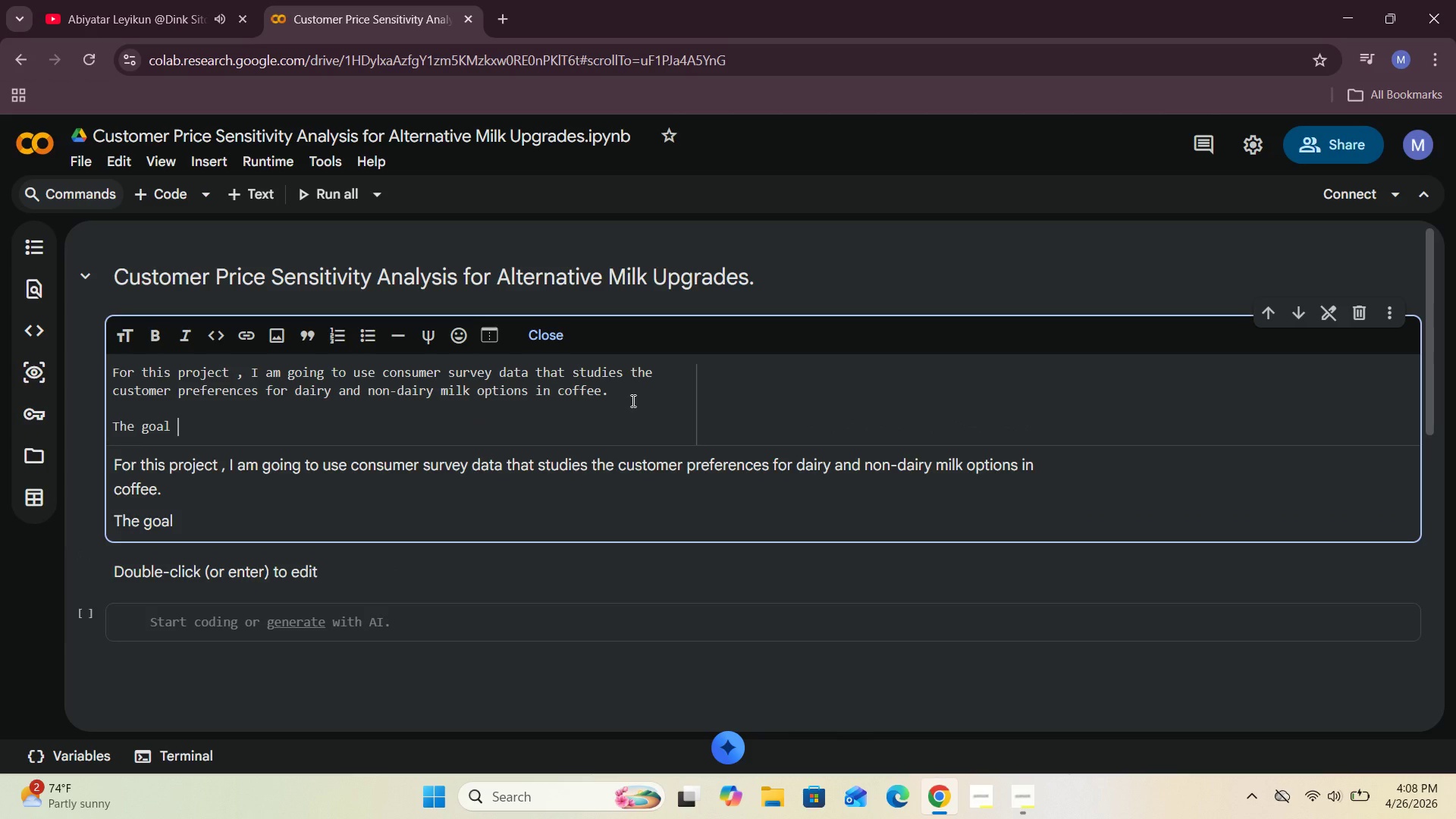 
hold_key(key=I, duration=0.33)
 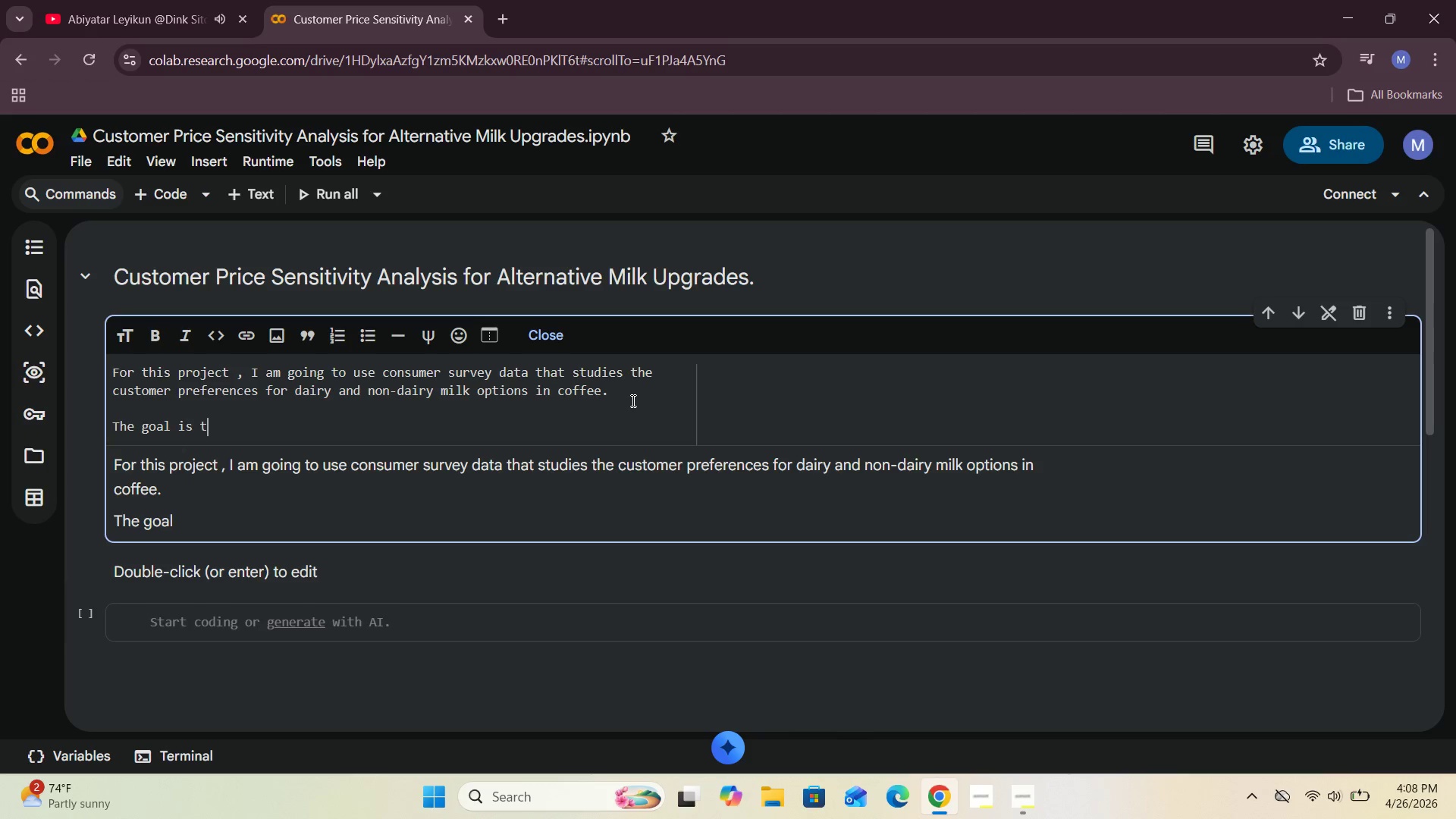 
type(s to understand )
 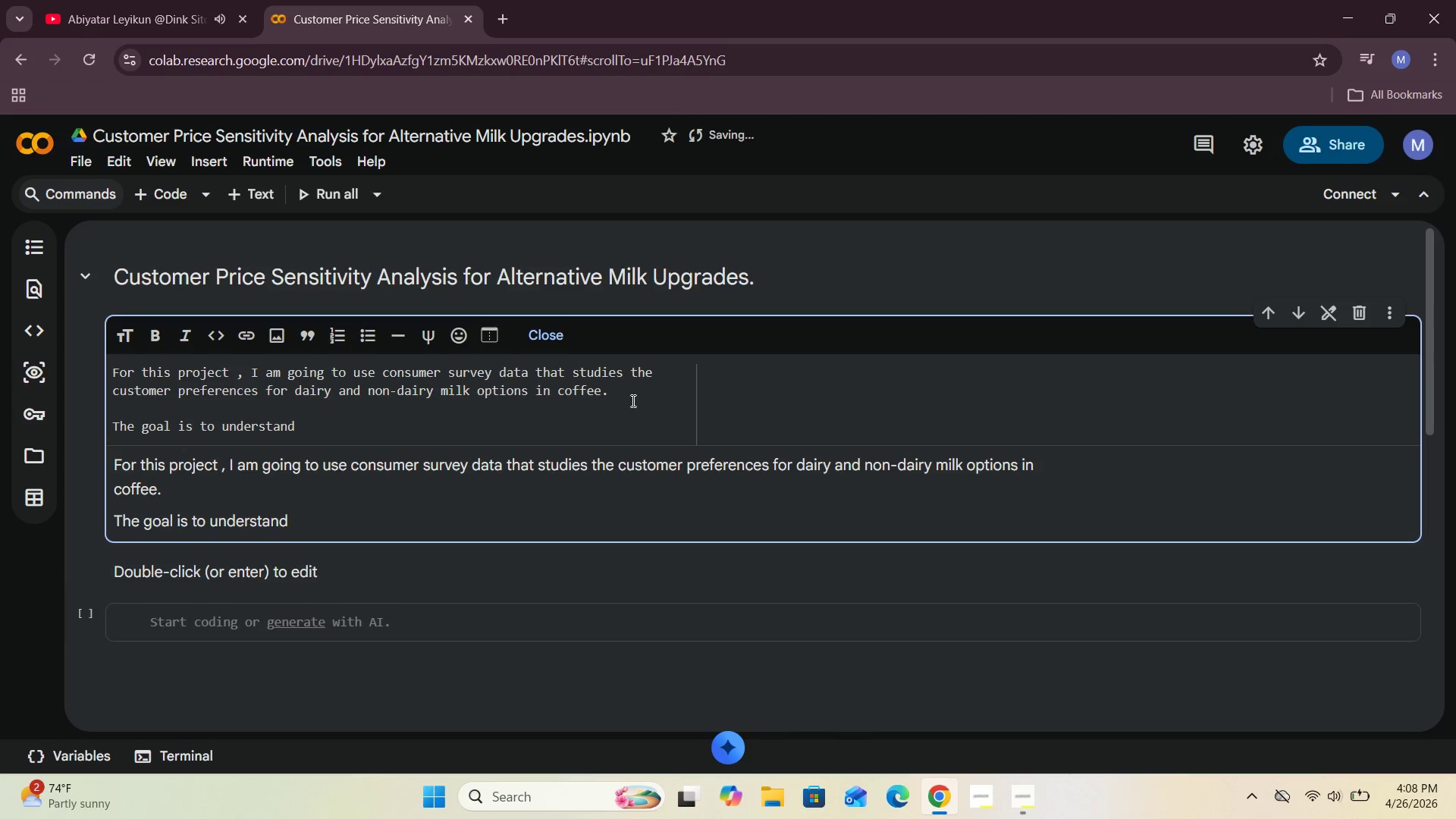 
type(hoe)
key(Backspace)
type(w much cystomer )
key(Backspace)
key(Backspace)
key(Backspace)
key(Backspace)
type(ustomer are willing to pay, how much)
 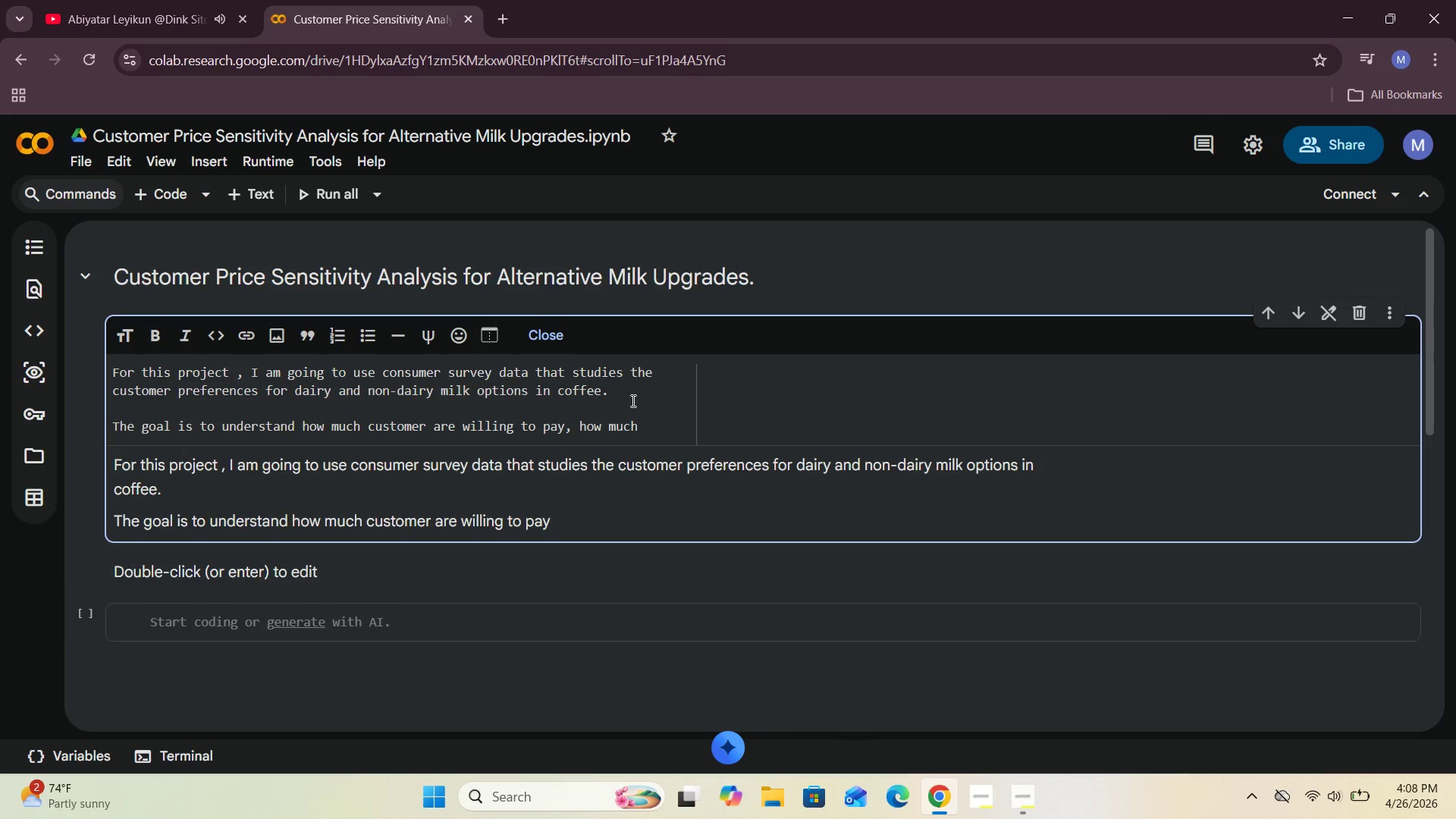 
left_click([1019, 679])